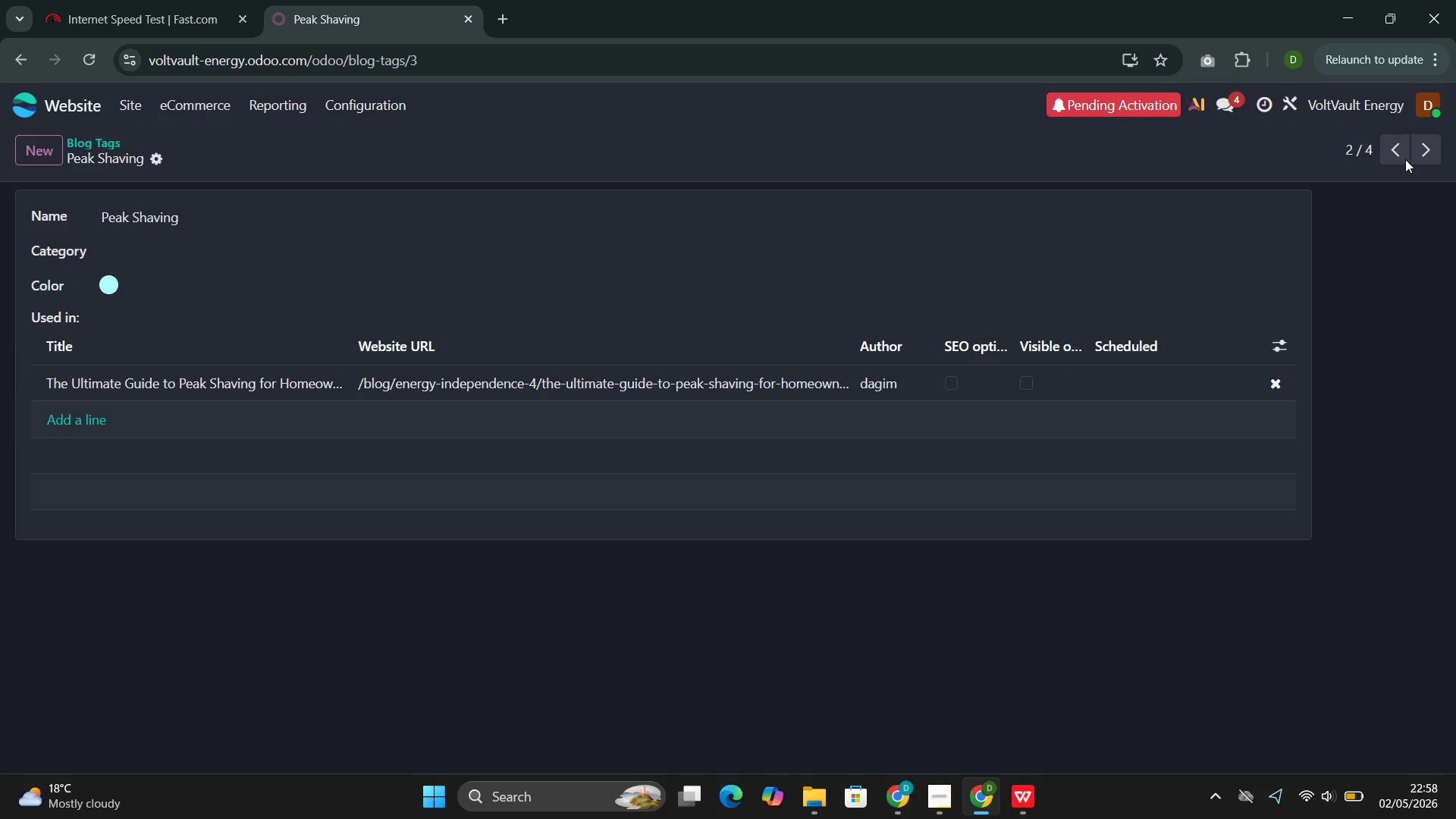 
left_click([1436, 153])
 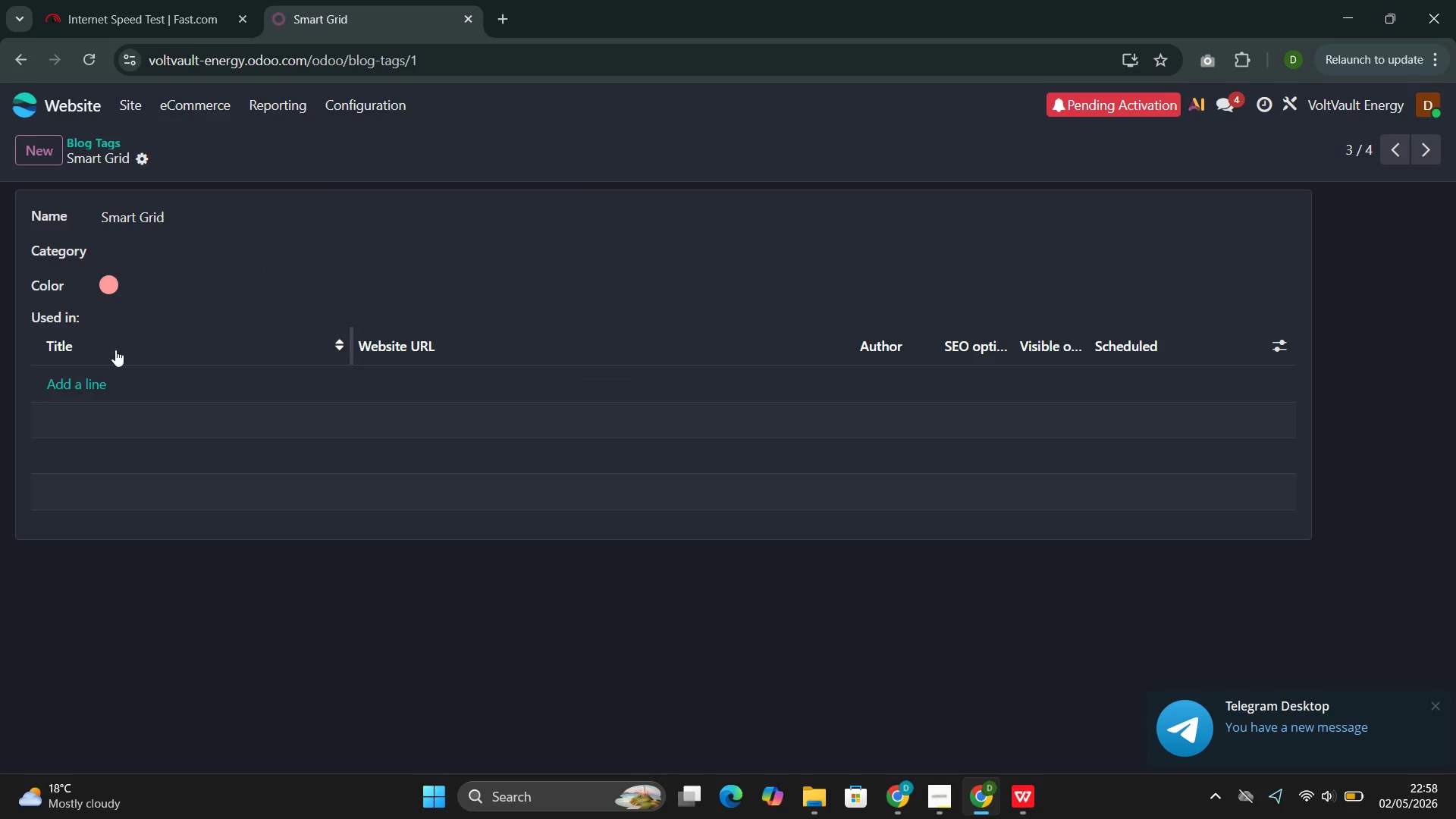 
left_click([86, 386])
 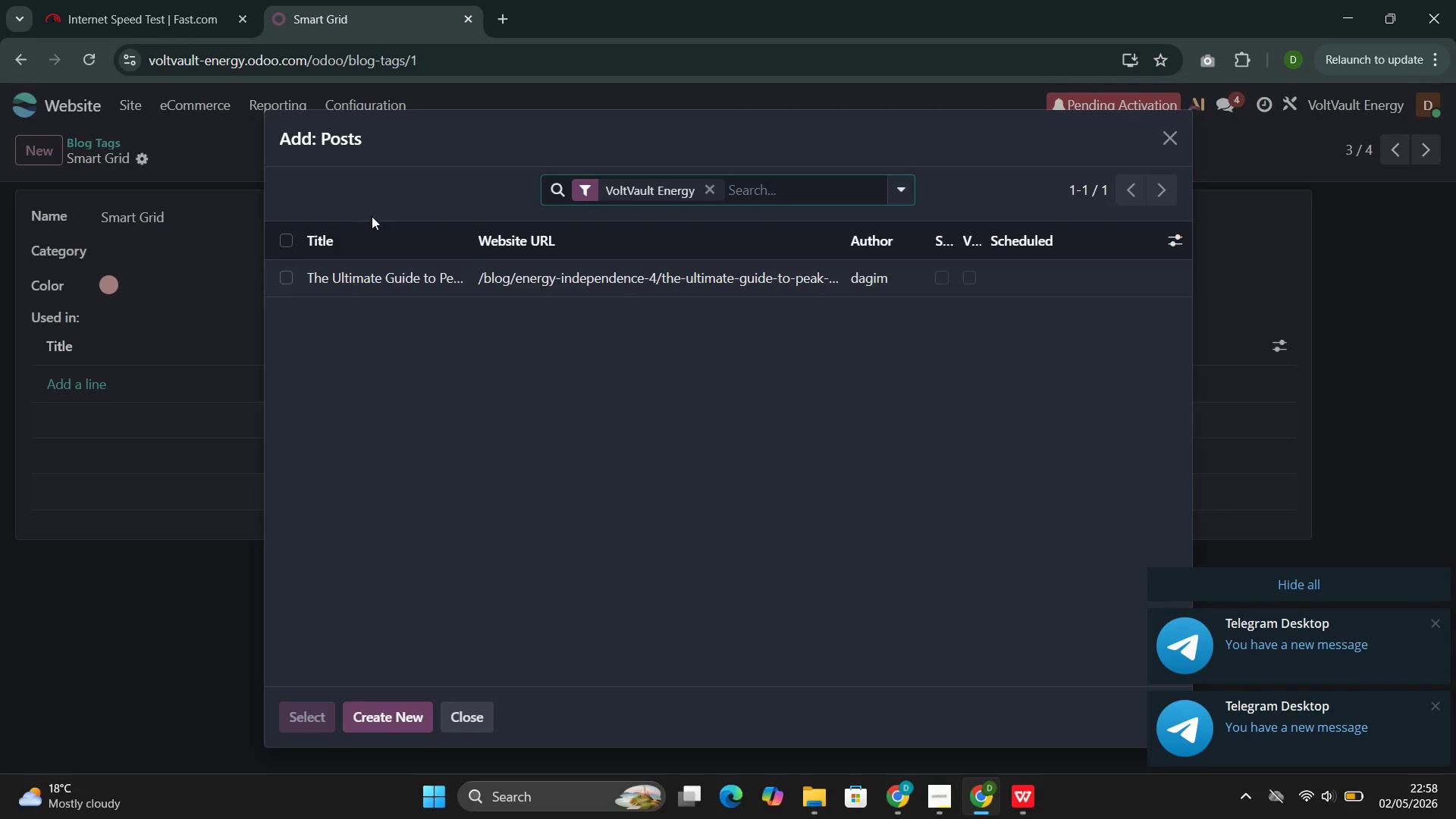 
left_click([348, 279])
 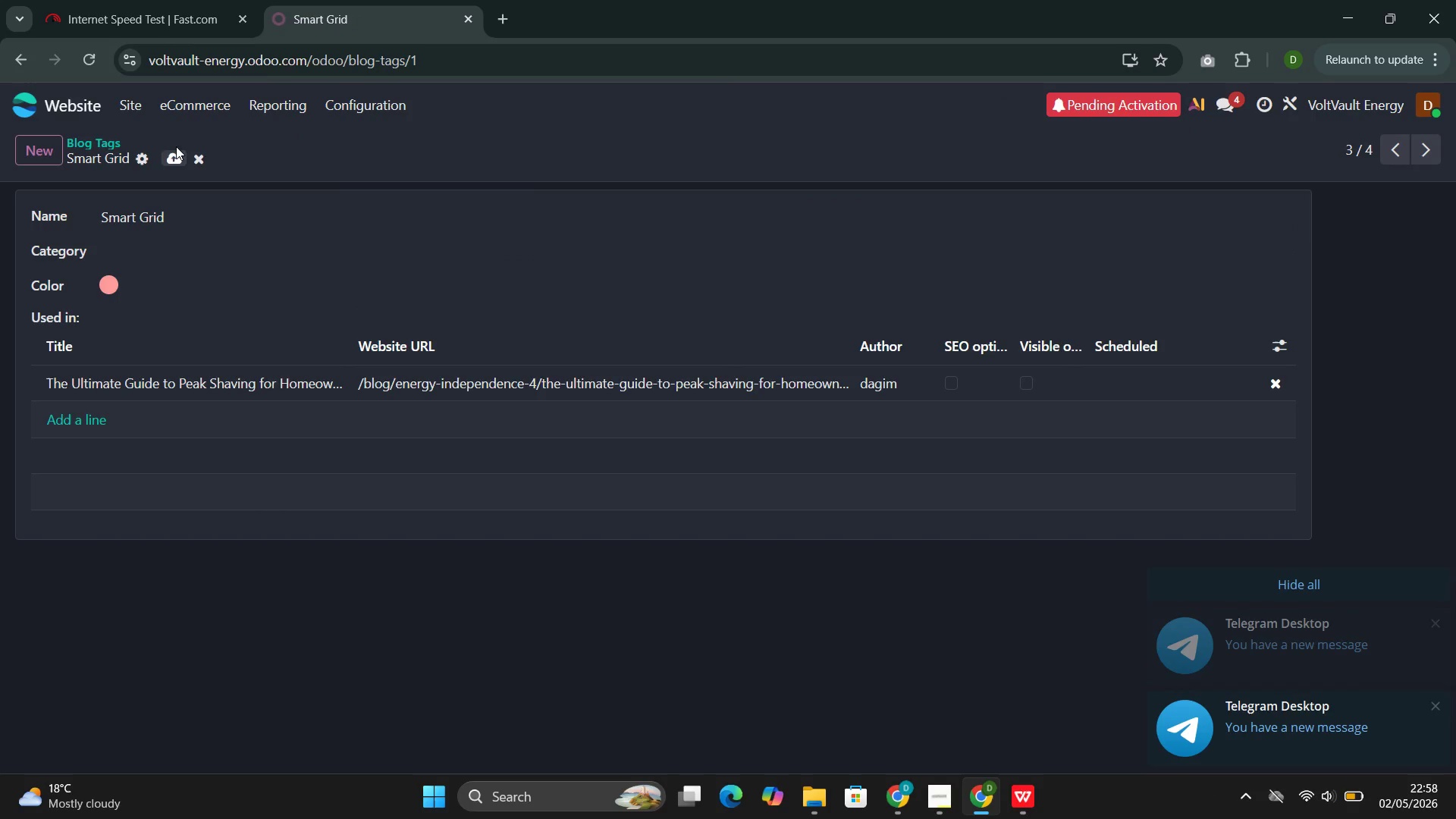 
left_click([174, 158])
 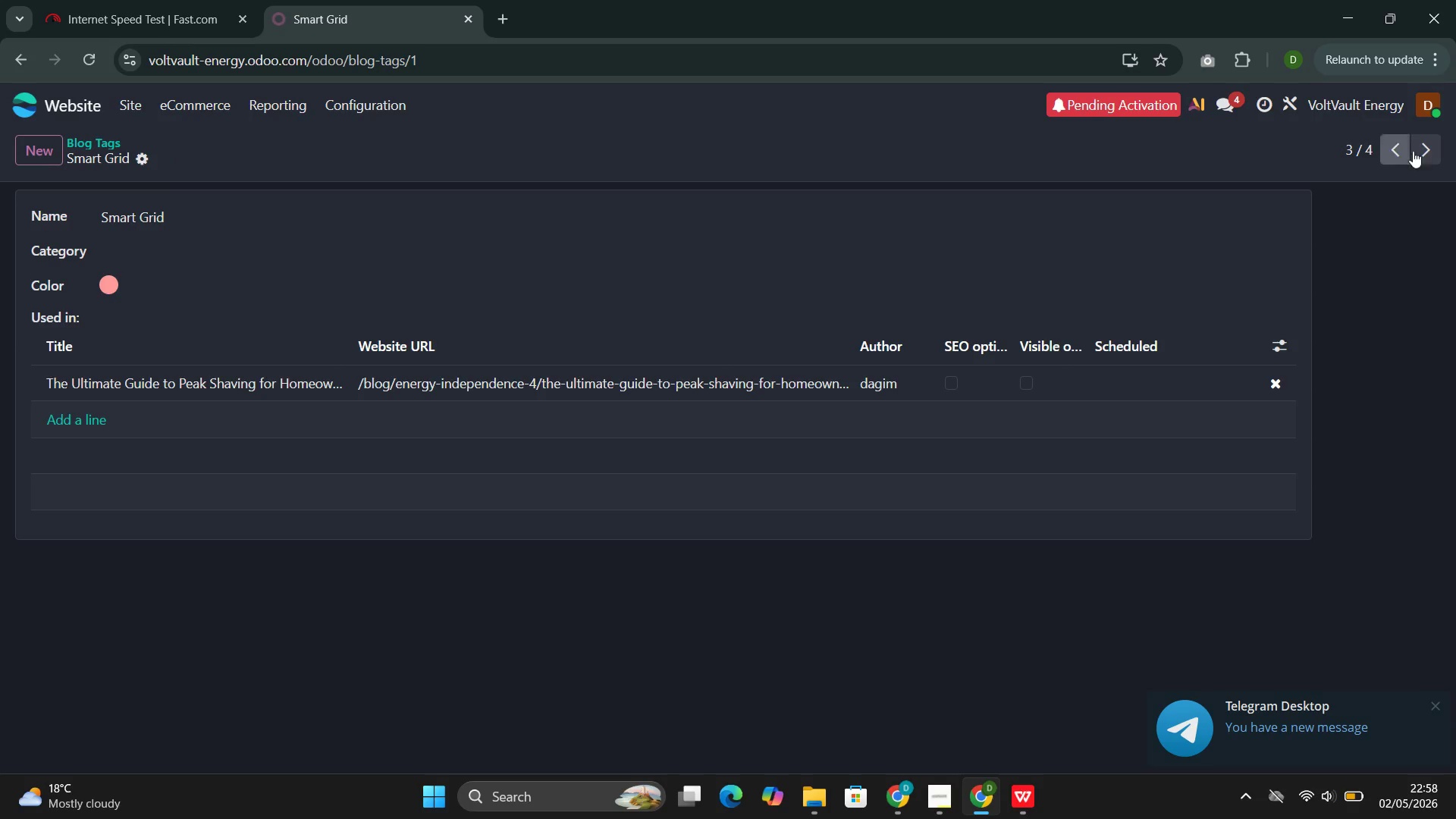 
left_click([1434, 144])
 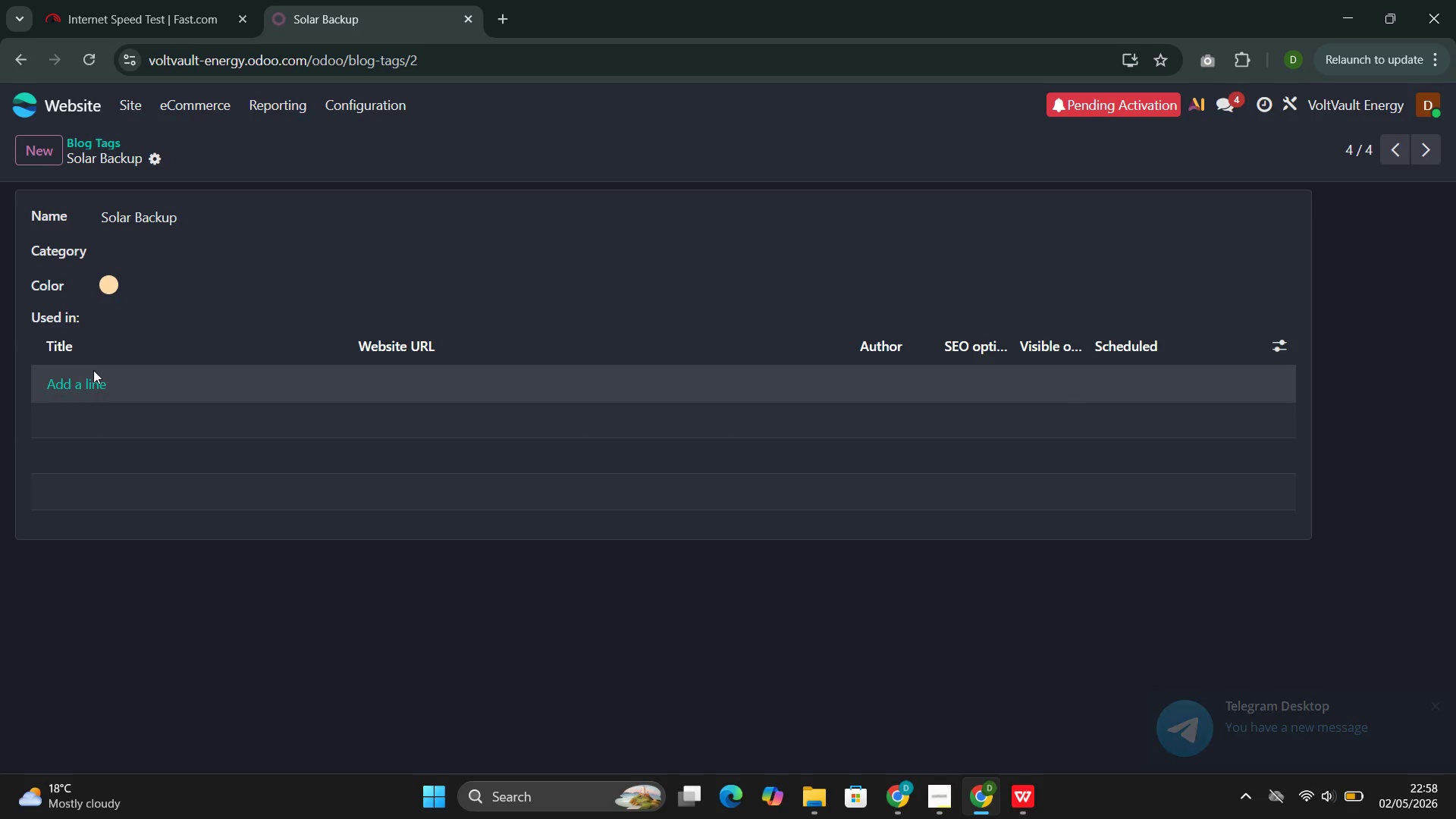 
left_click([86, 381])
 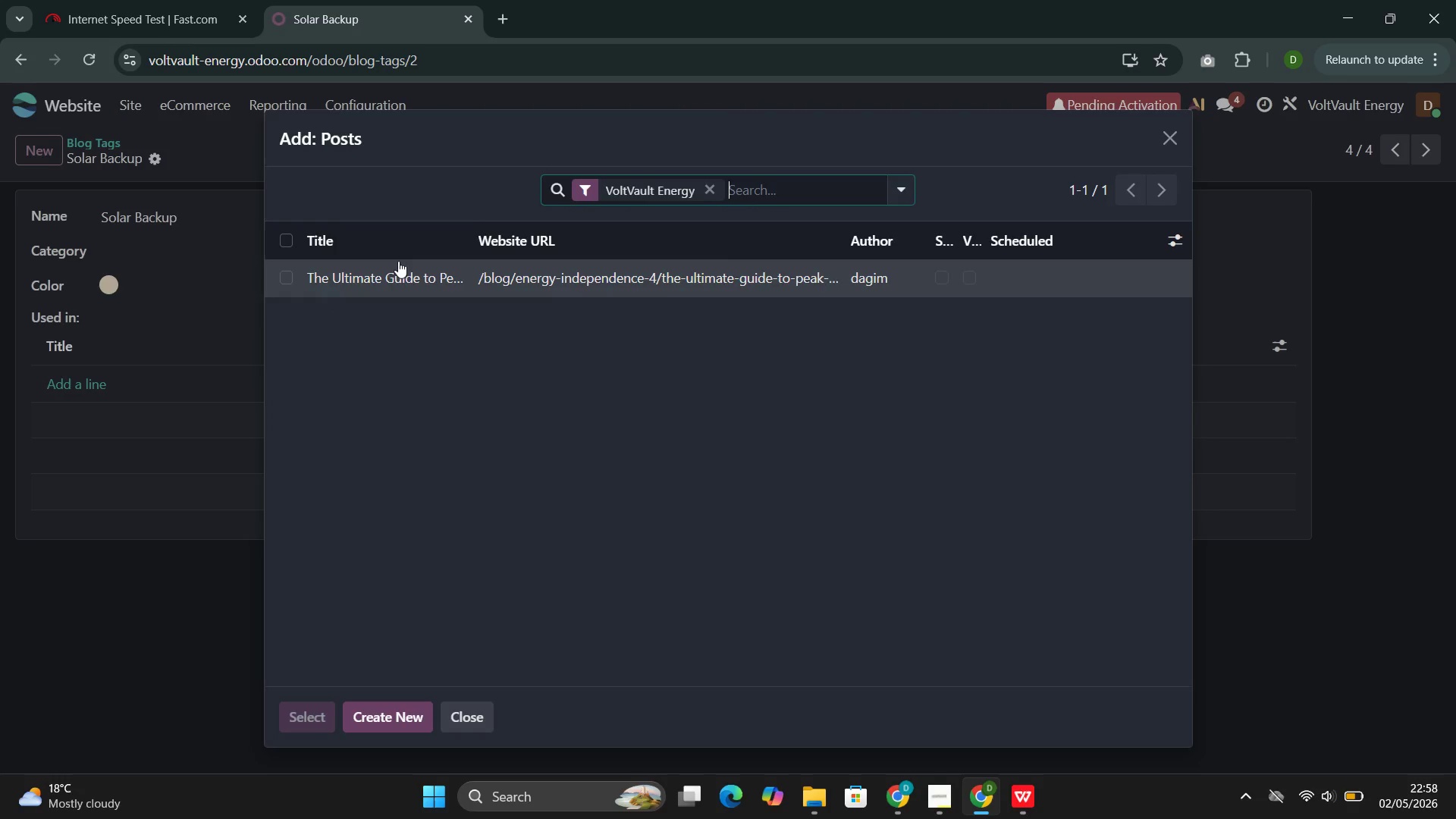 
left_click([420, 272])
 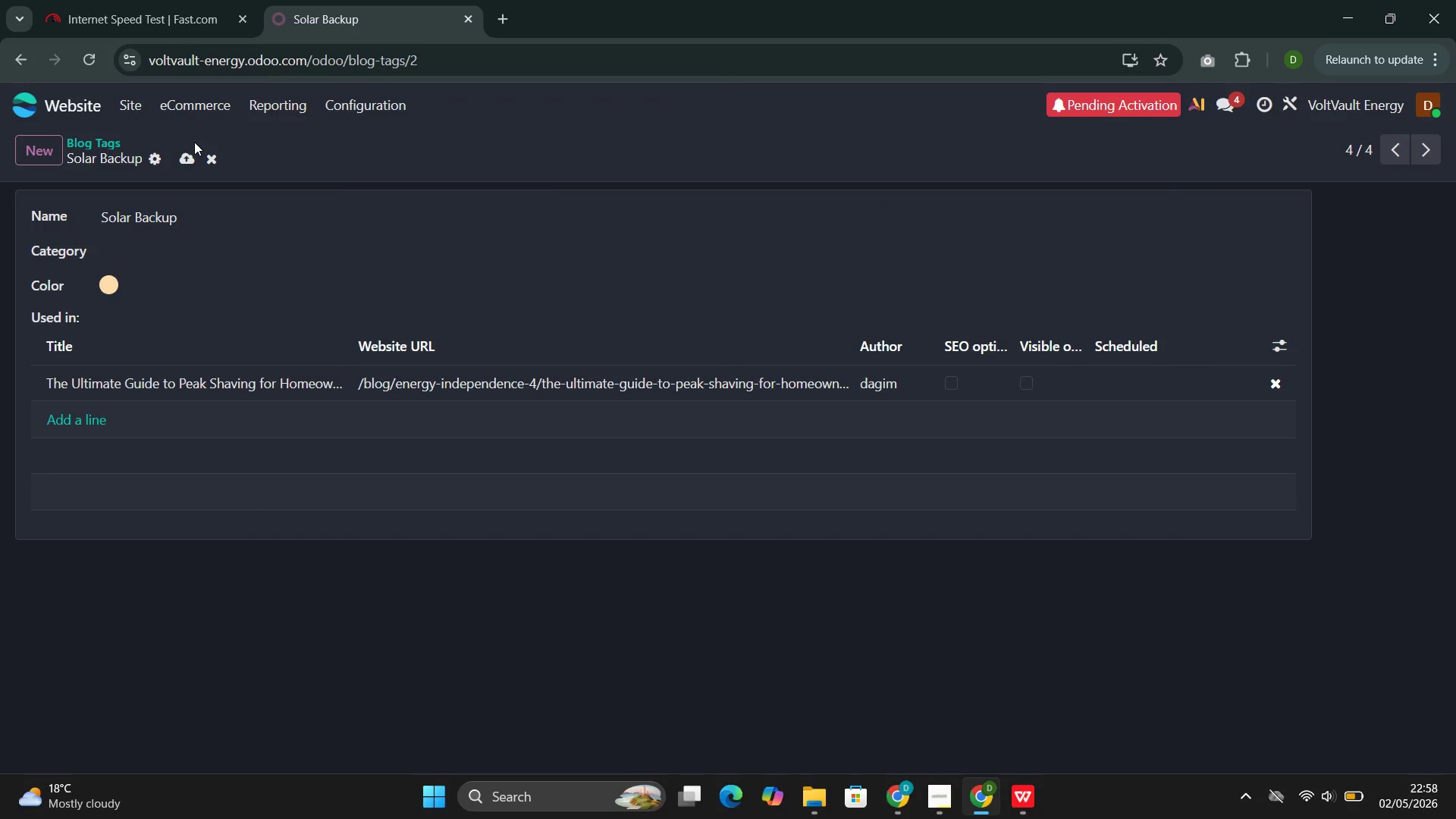 
left_click([187, 155])
 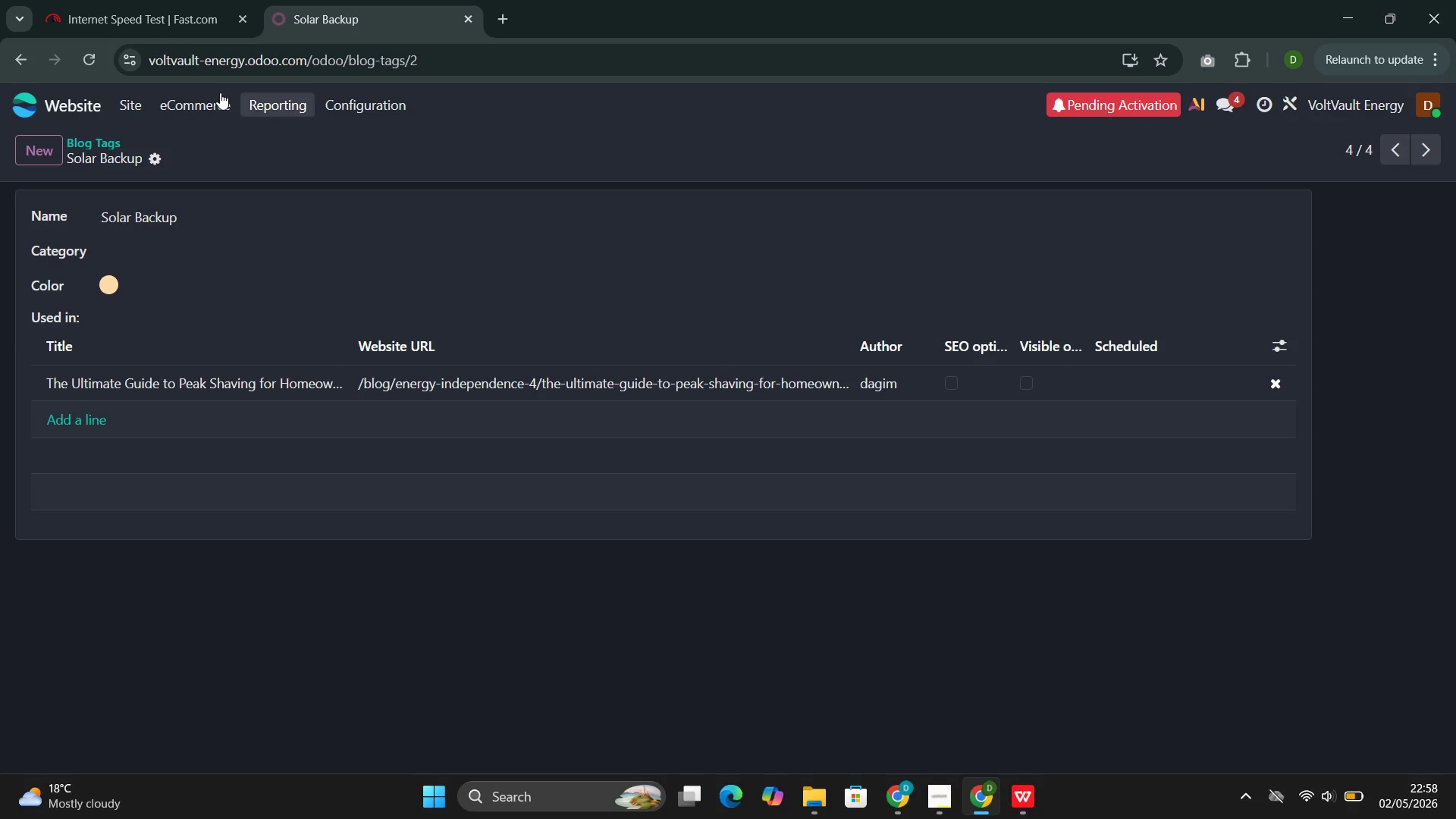 
left_click([125, 109])
 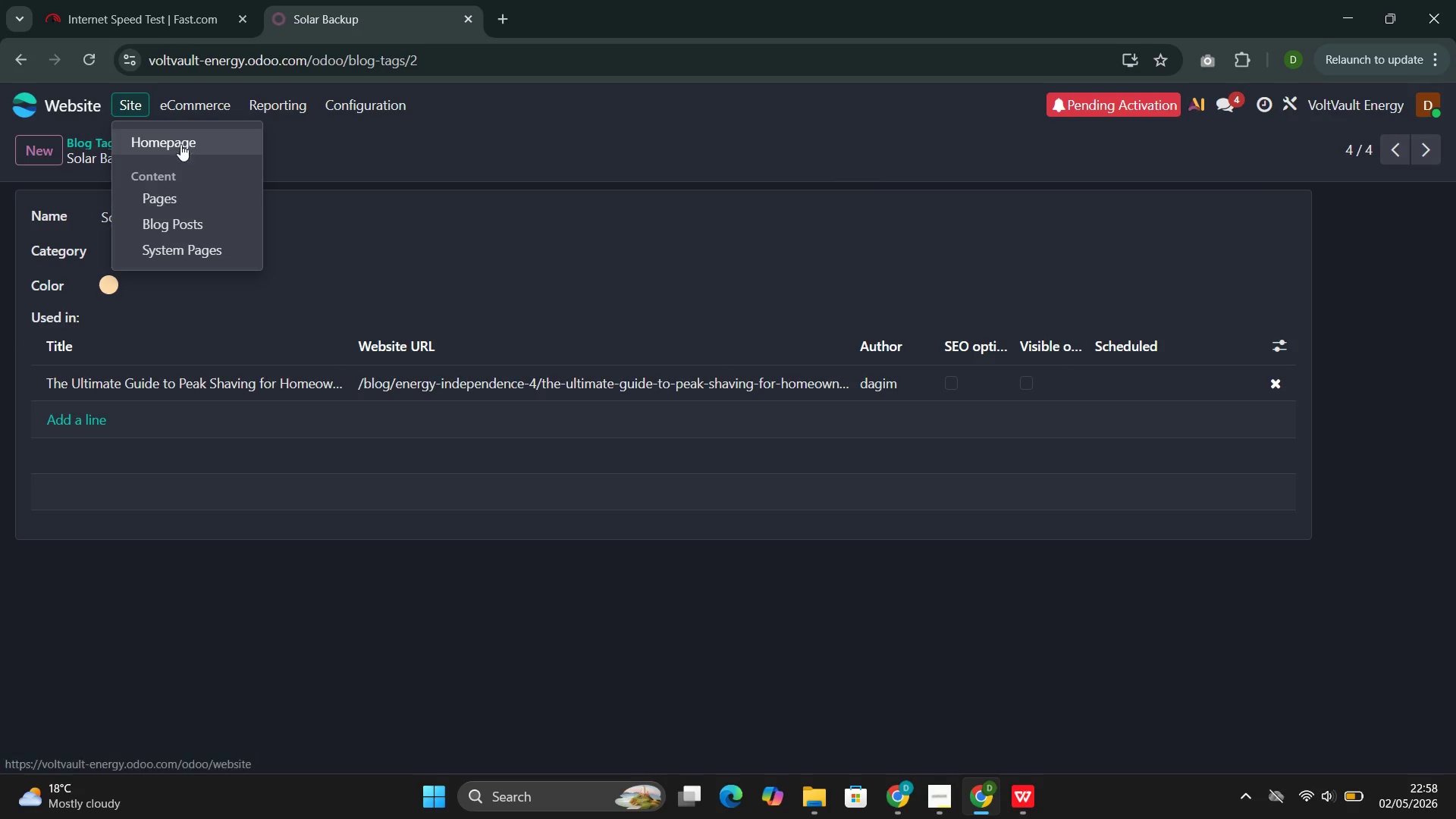 
left_click([180, 146])
 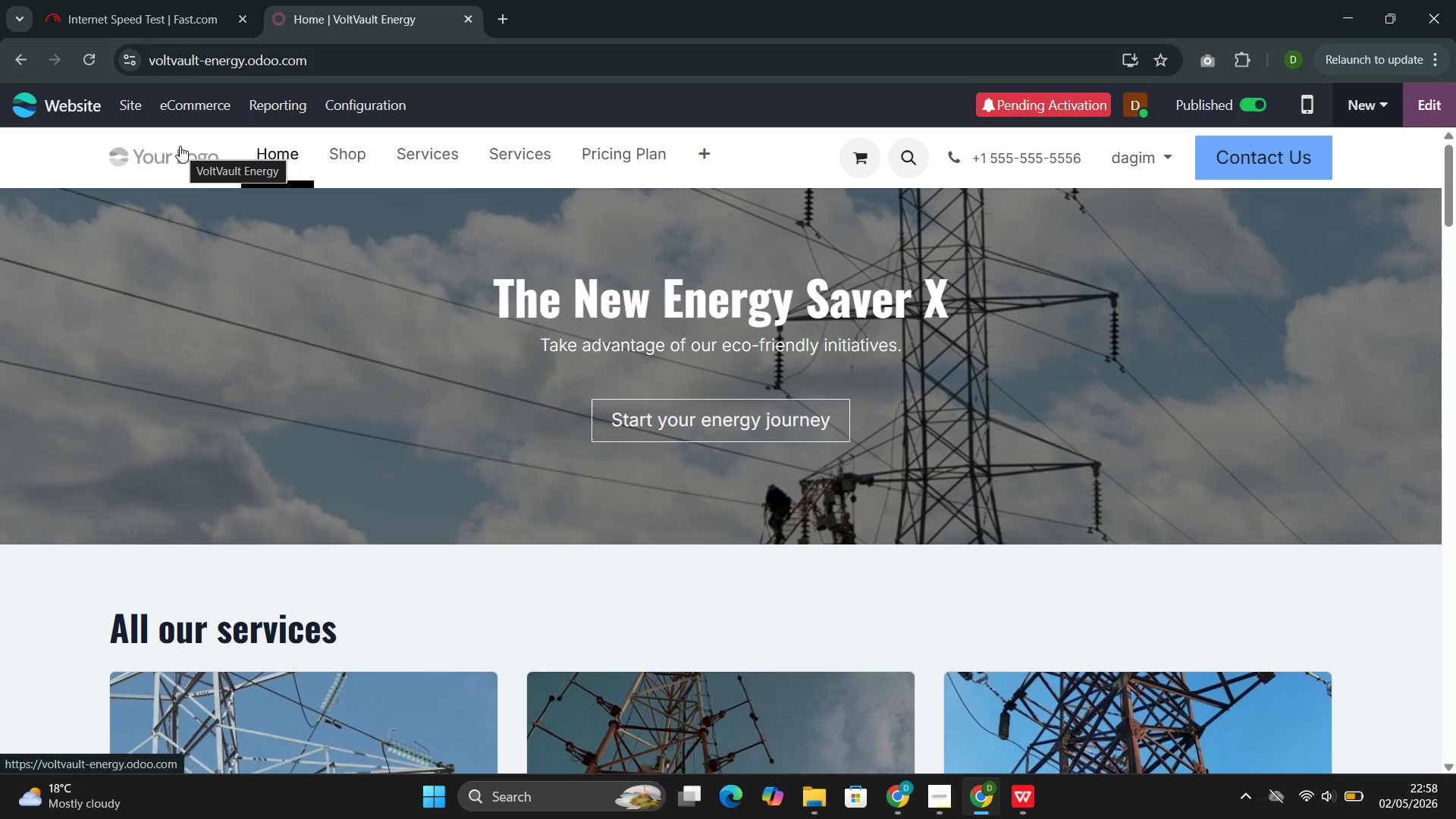 
wait(12.41)
 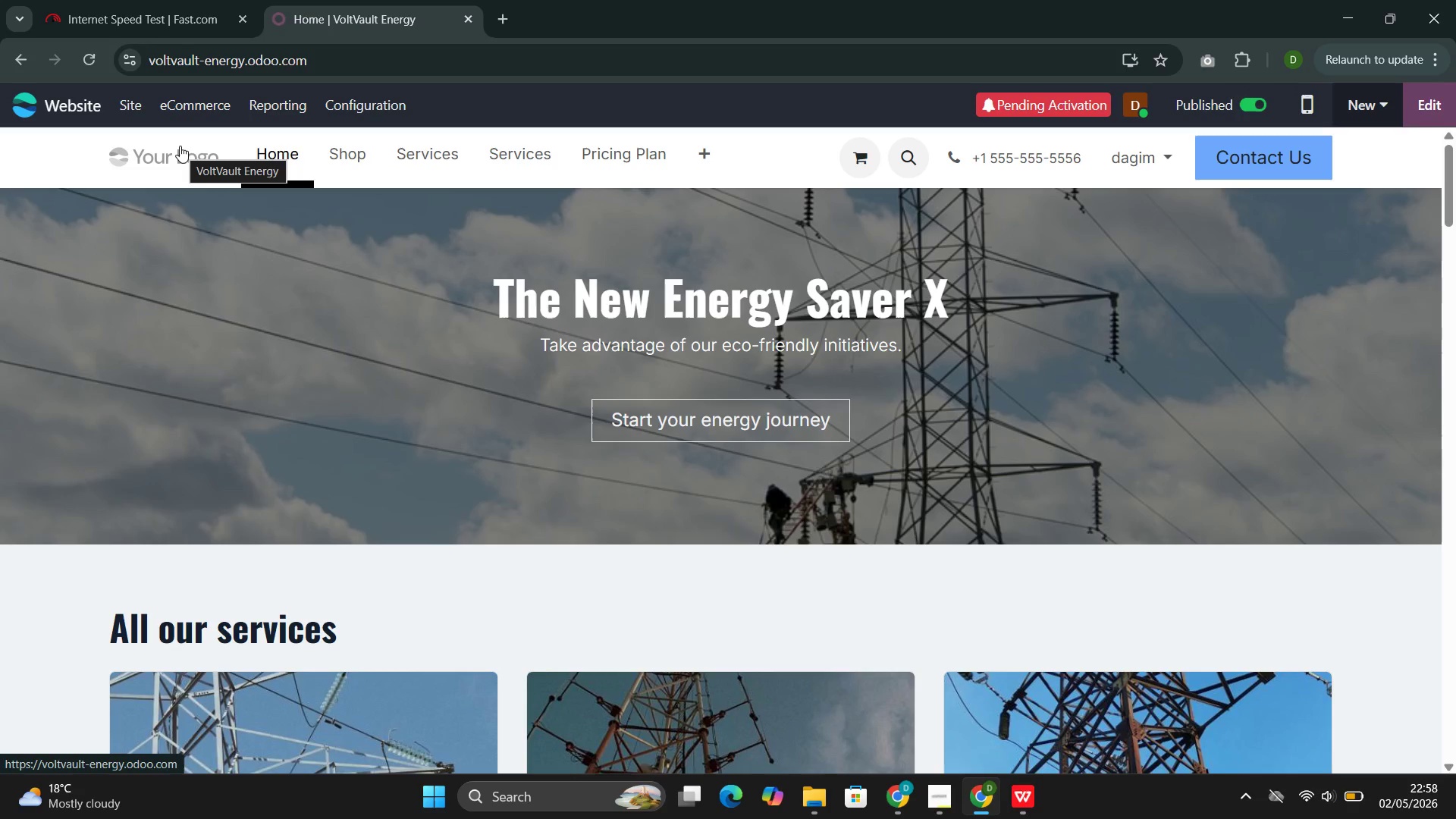 
left_click([701, 150])
 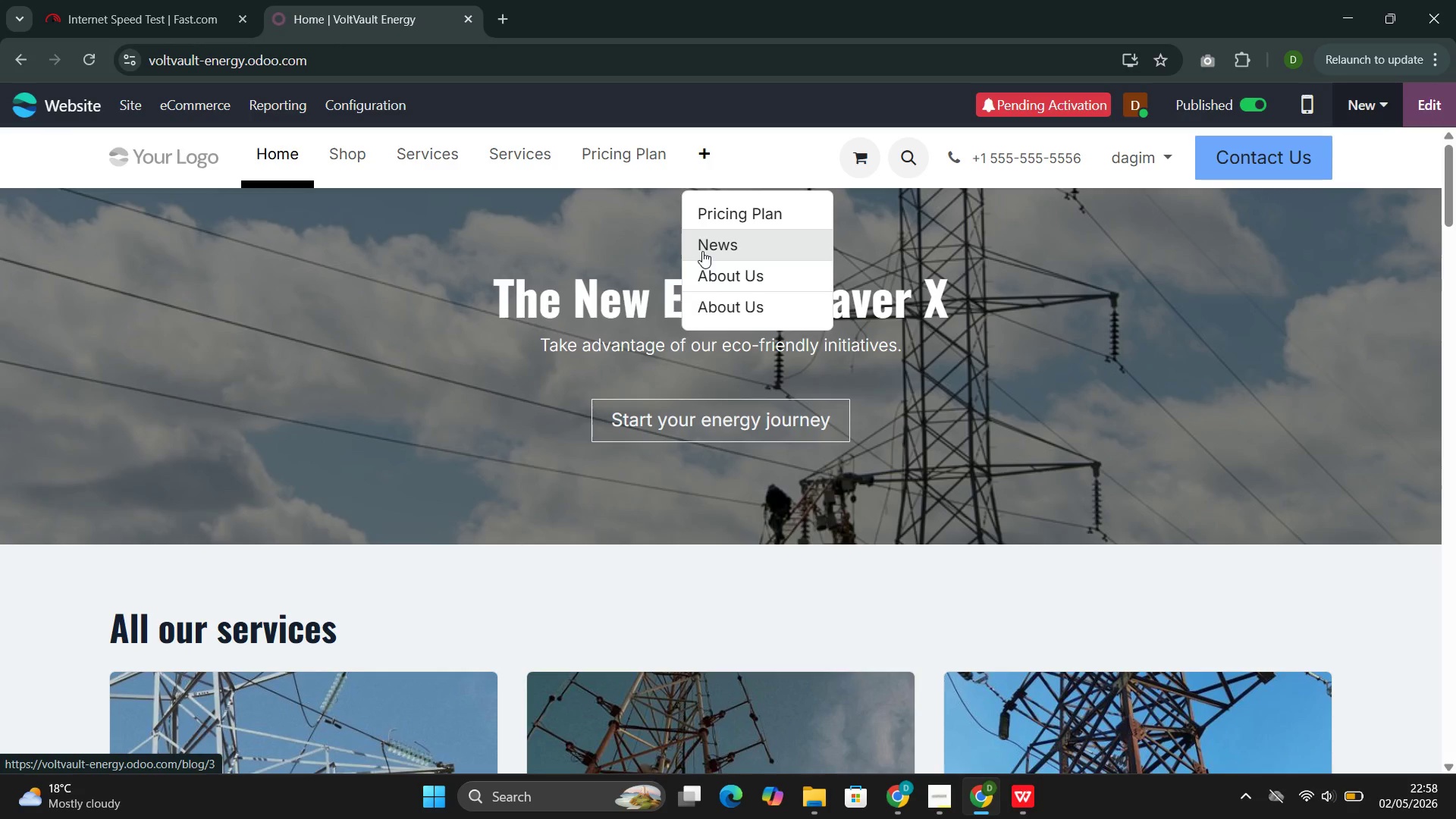 
left_click([702, 251])
 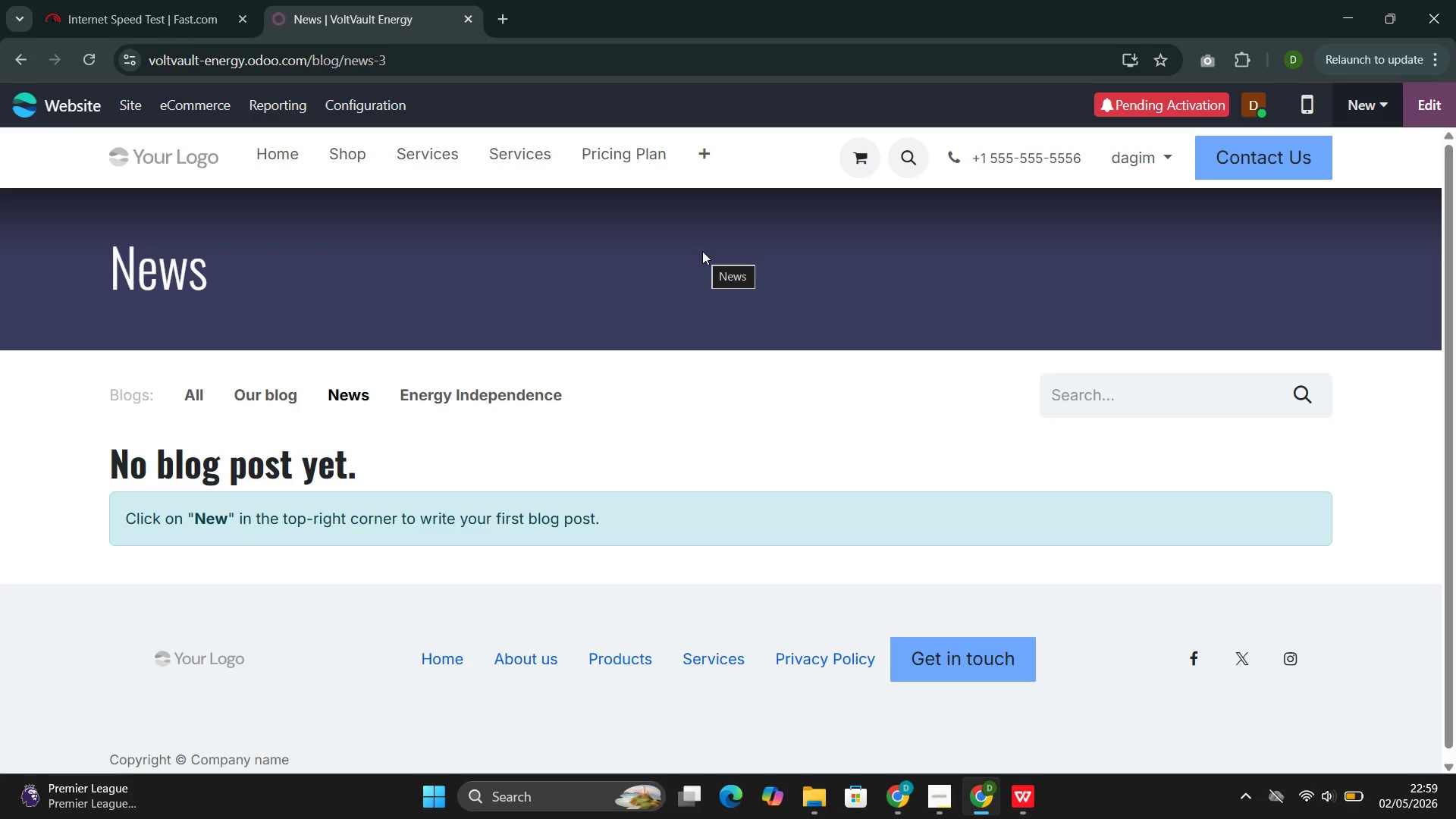 
wait(21.42)
 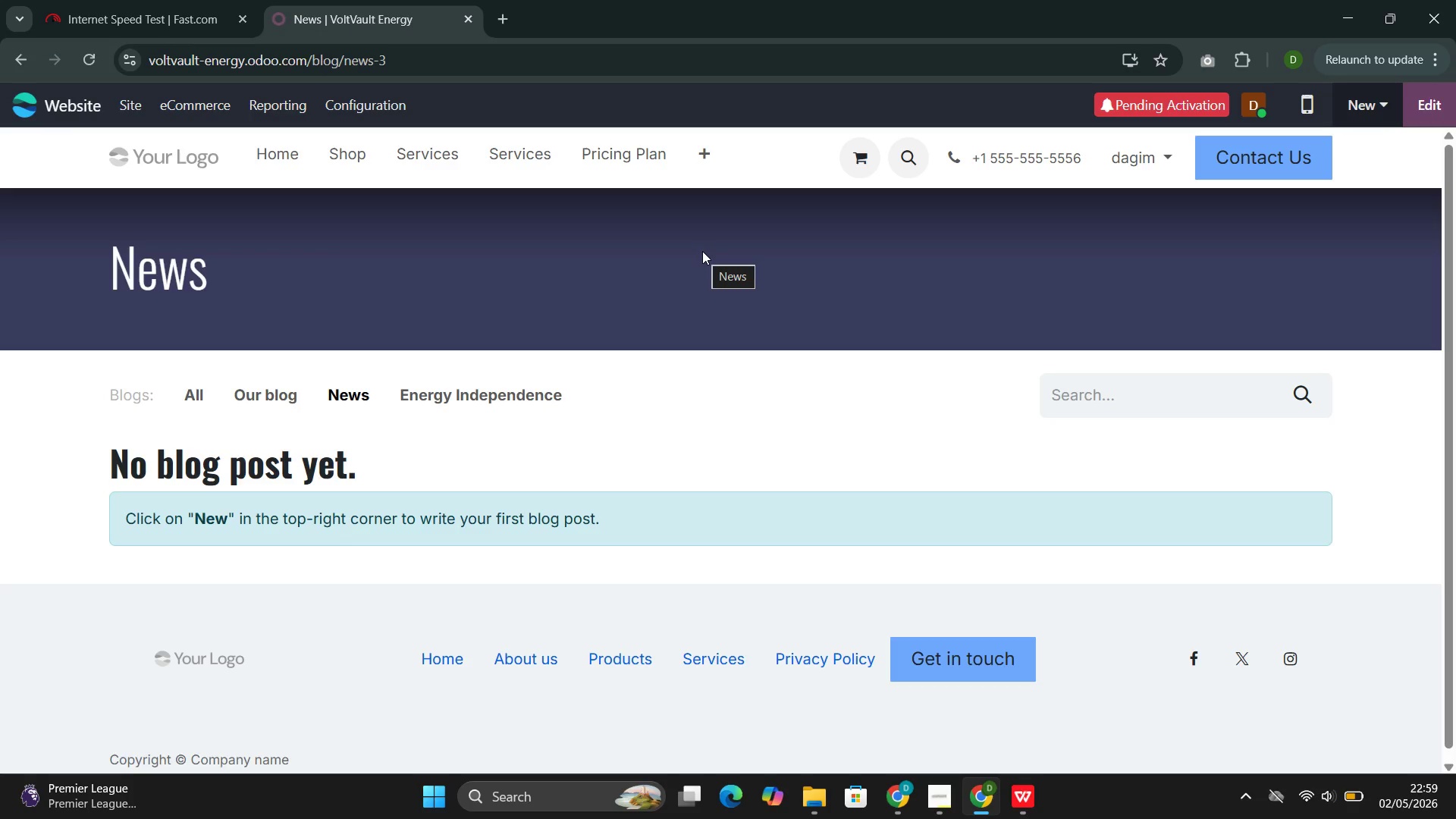 
left_click([502, 388])
 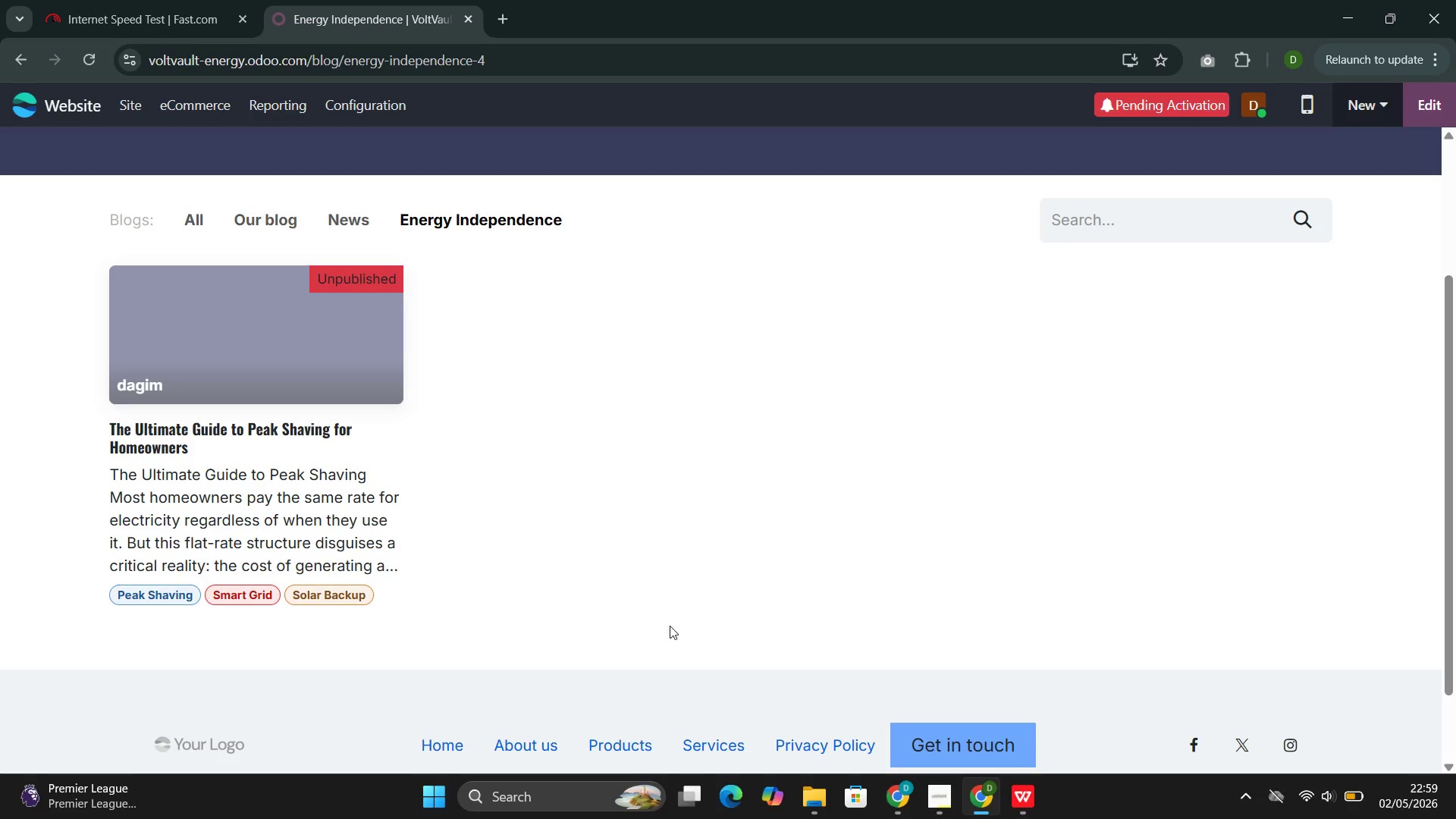 
wait(7.34)
 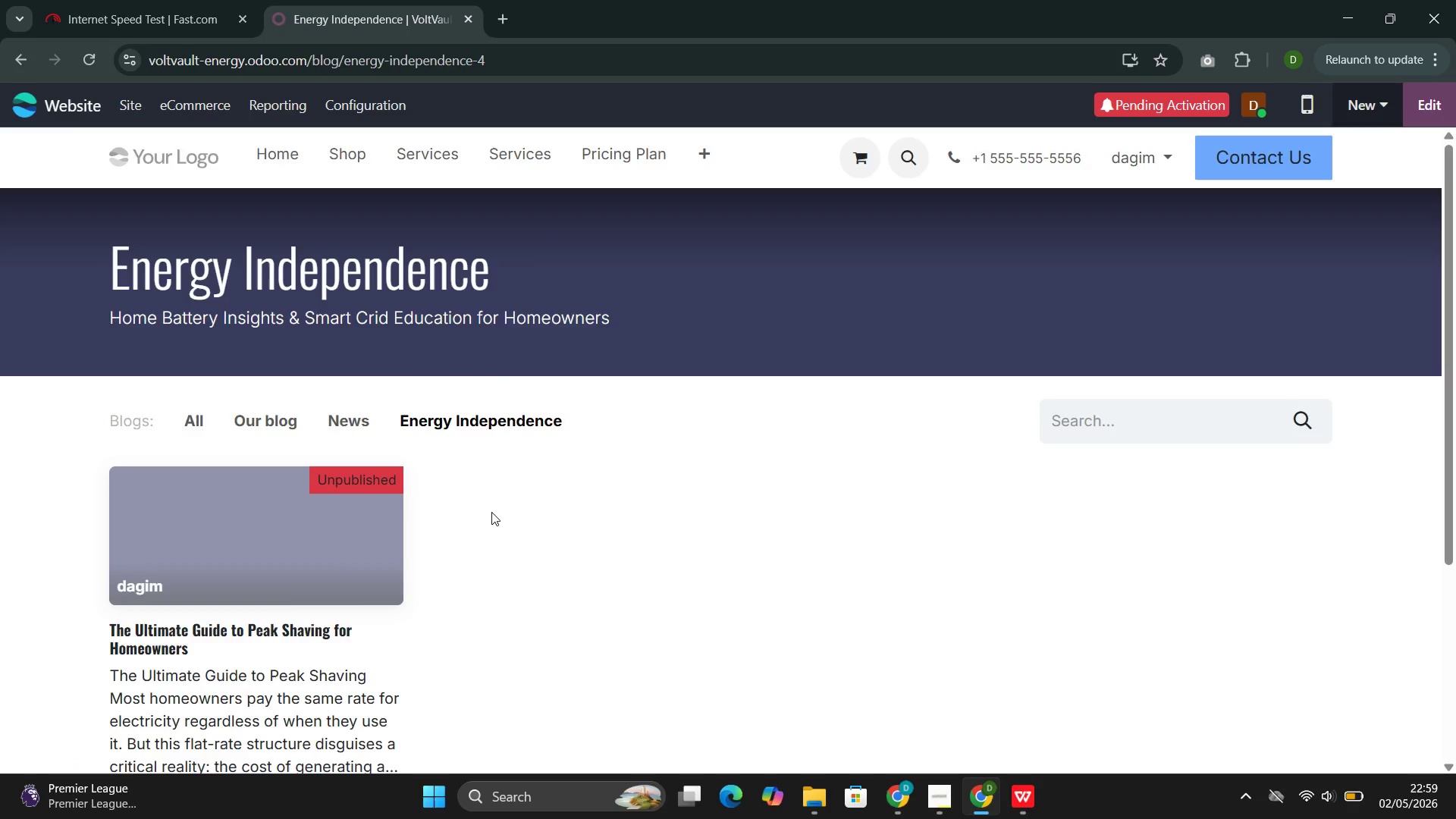 
left_click([911, 735])